 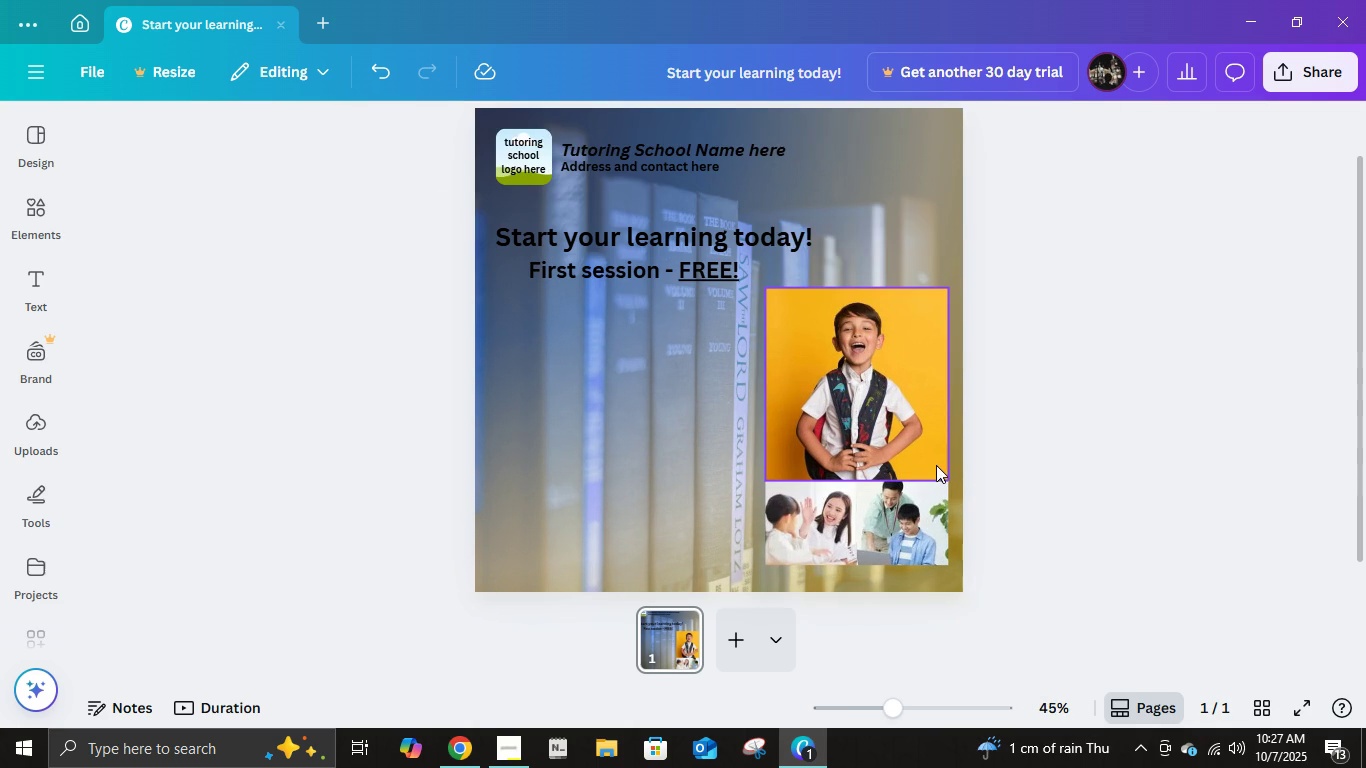 
left_click([873, 381])
 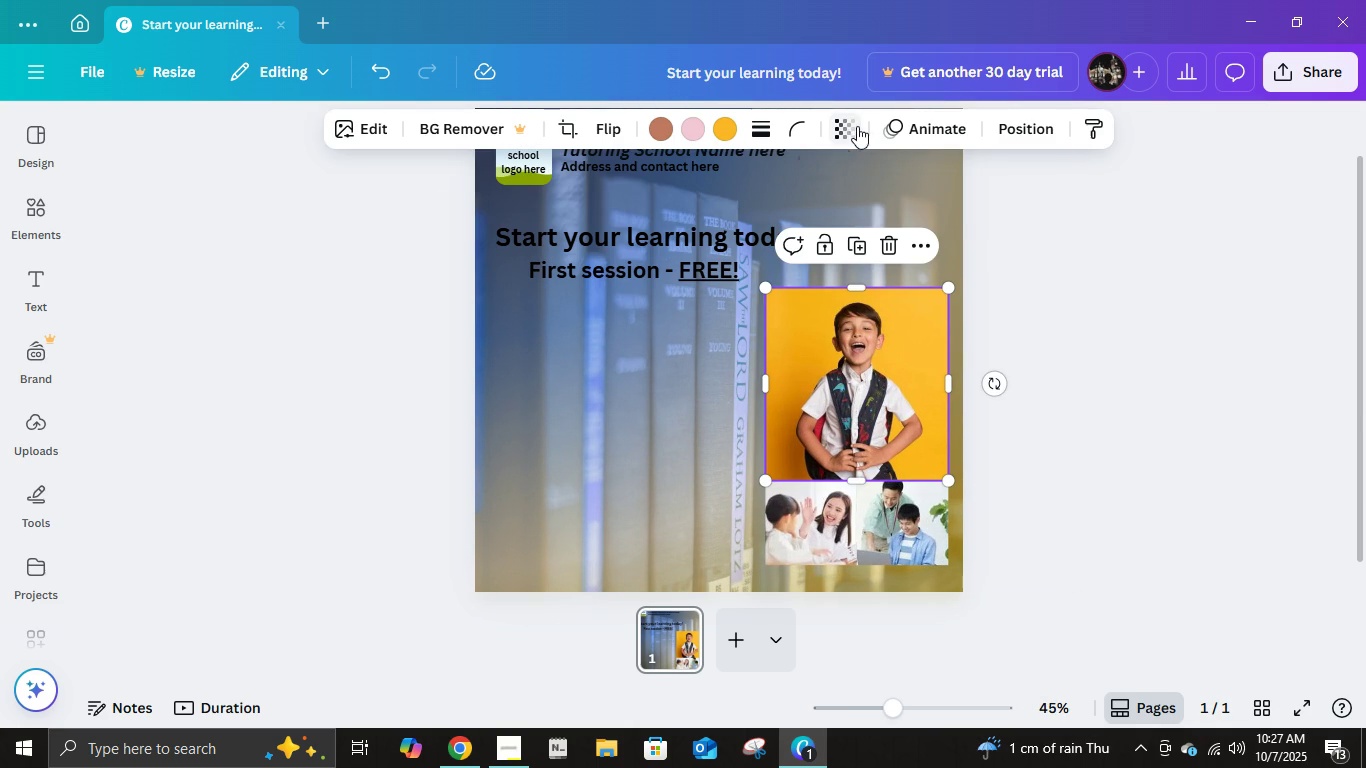 
left_click([857, 126])
 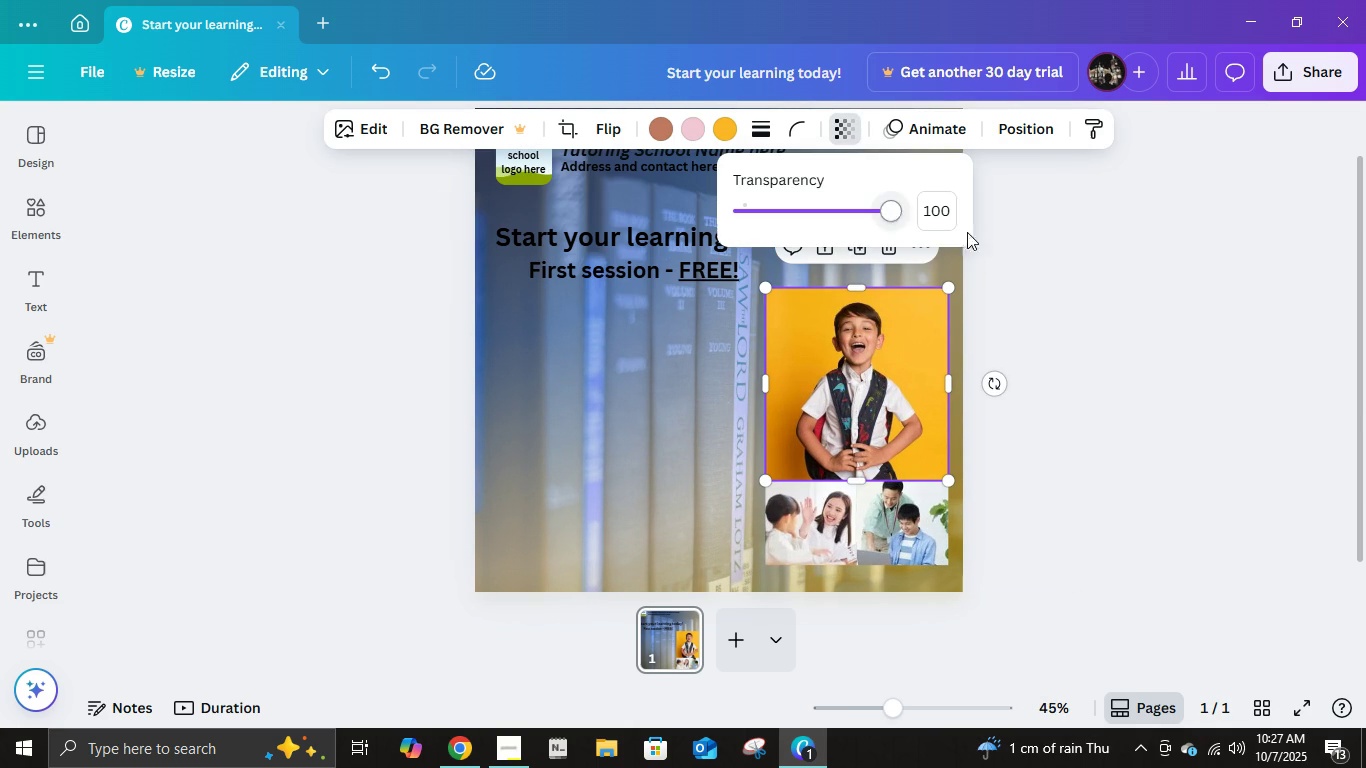 
left_click([1155, 303])
 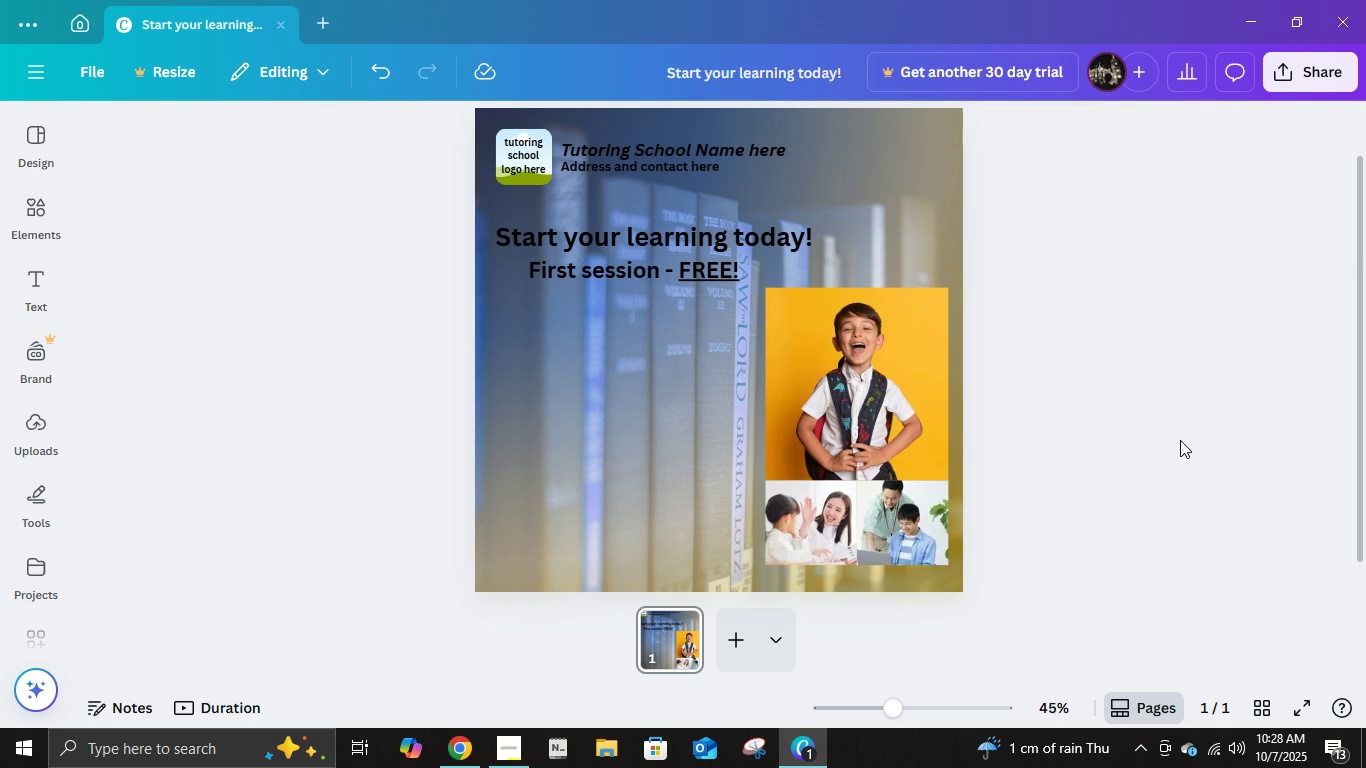 
left_click([1180, 440])
 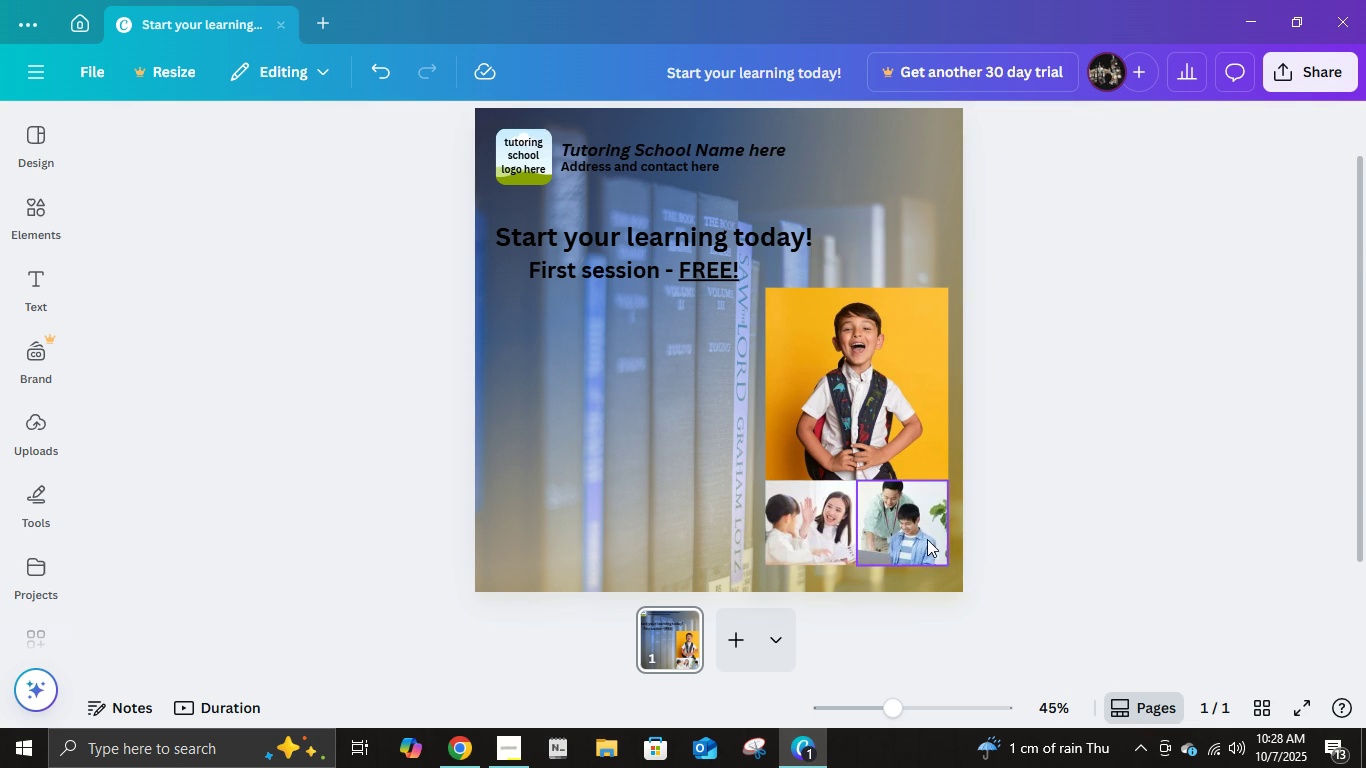 
left_click([907, 539])
 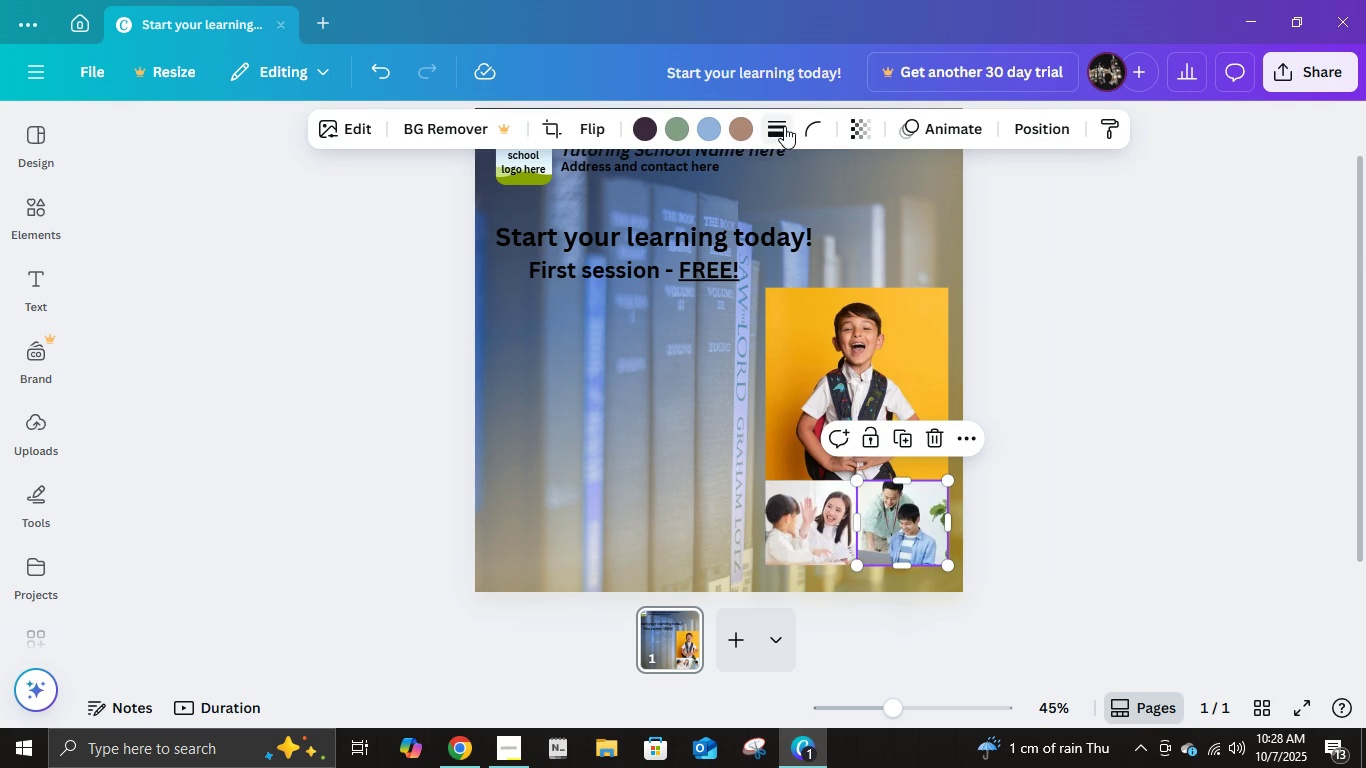 
left_click([784, 126])
 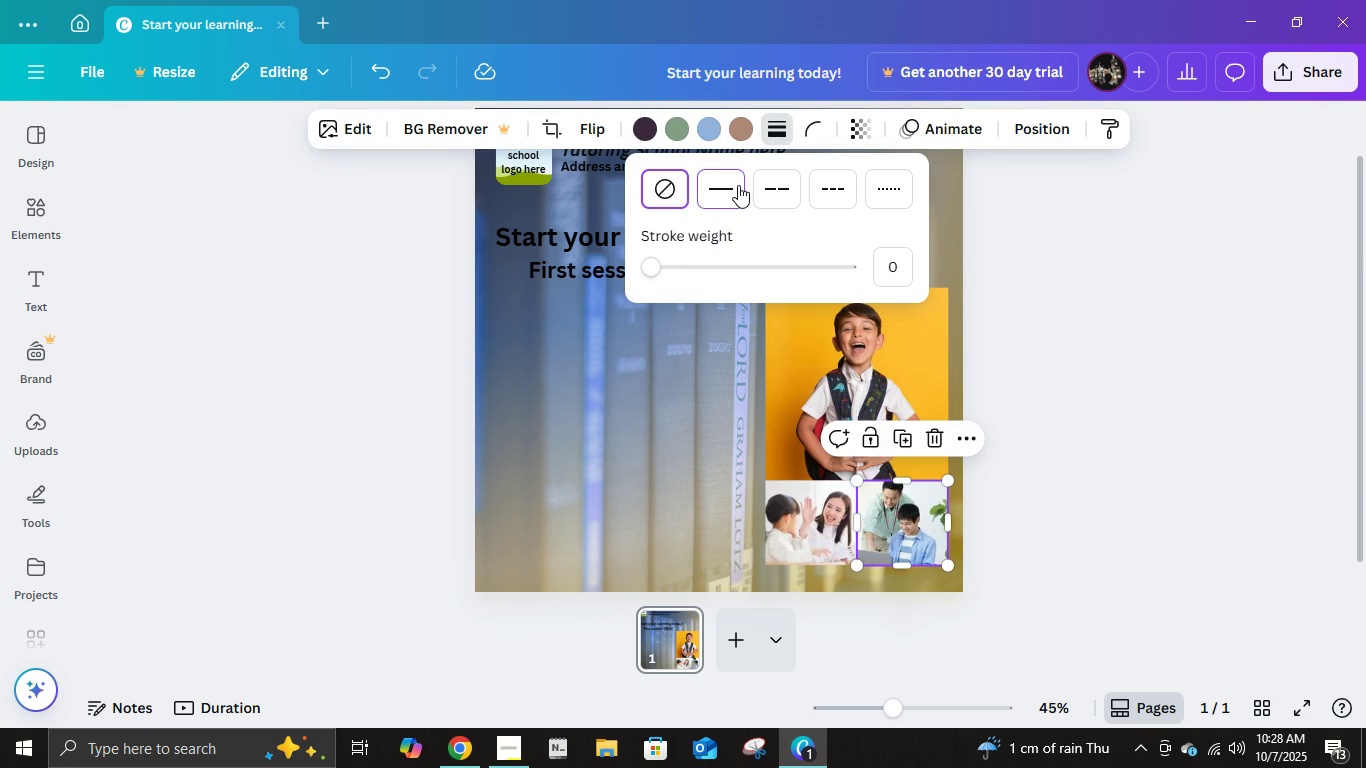 
left_click([738, 185])
 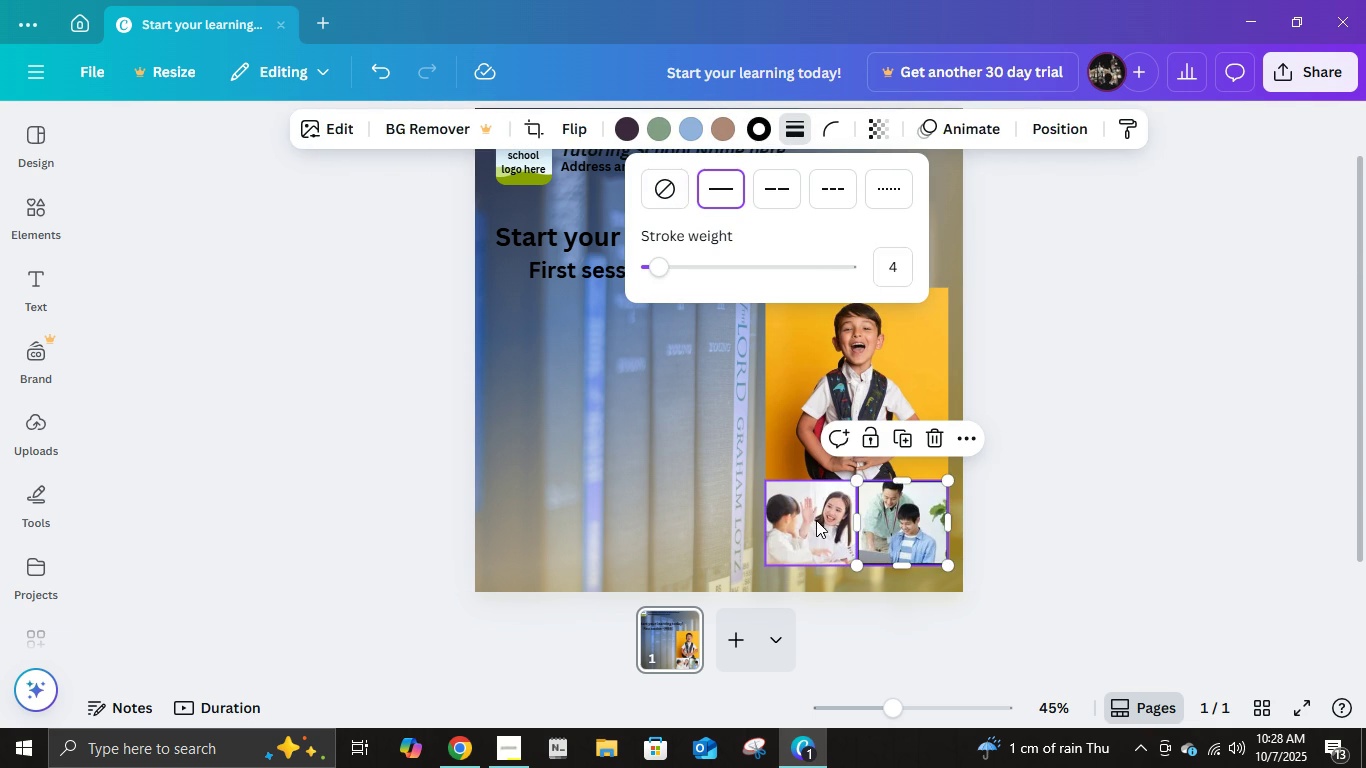 
left_click([814, 520])
 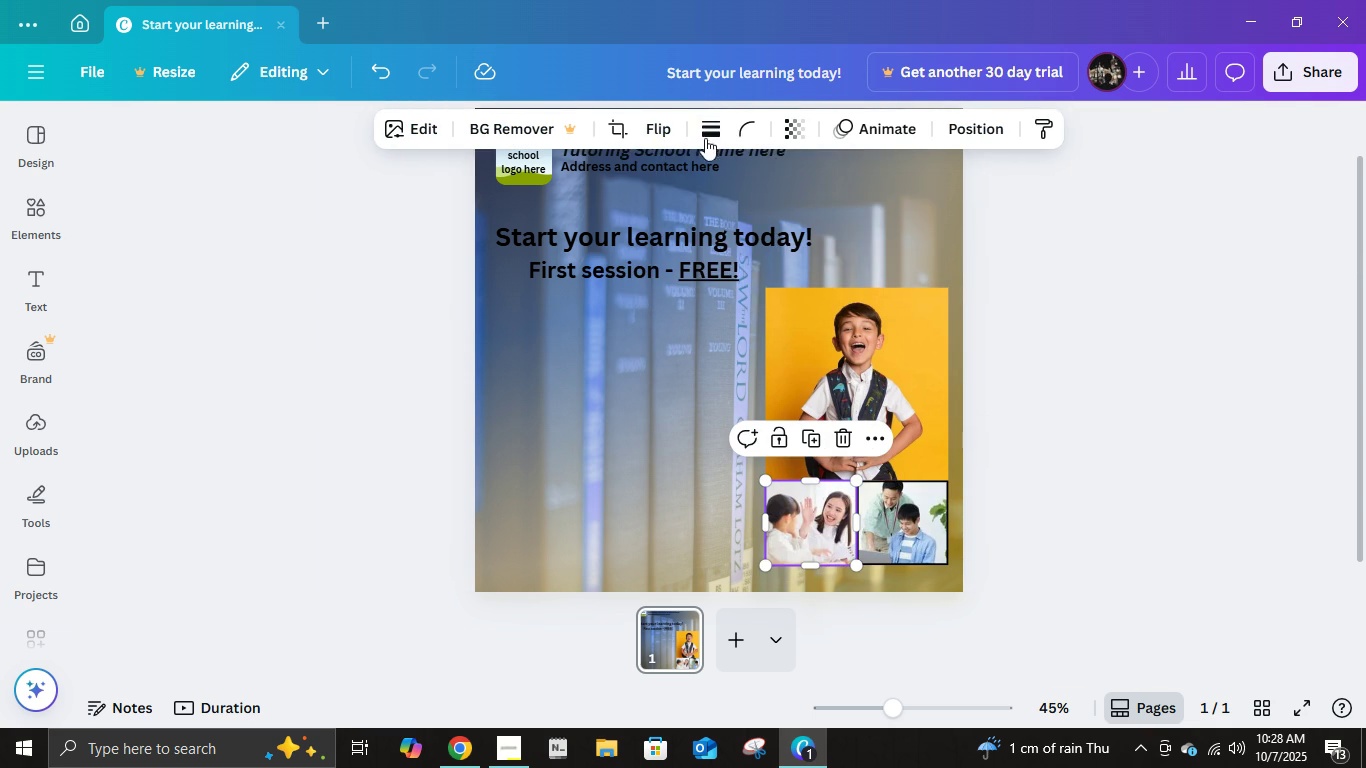 
left_click([703, 137])
 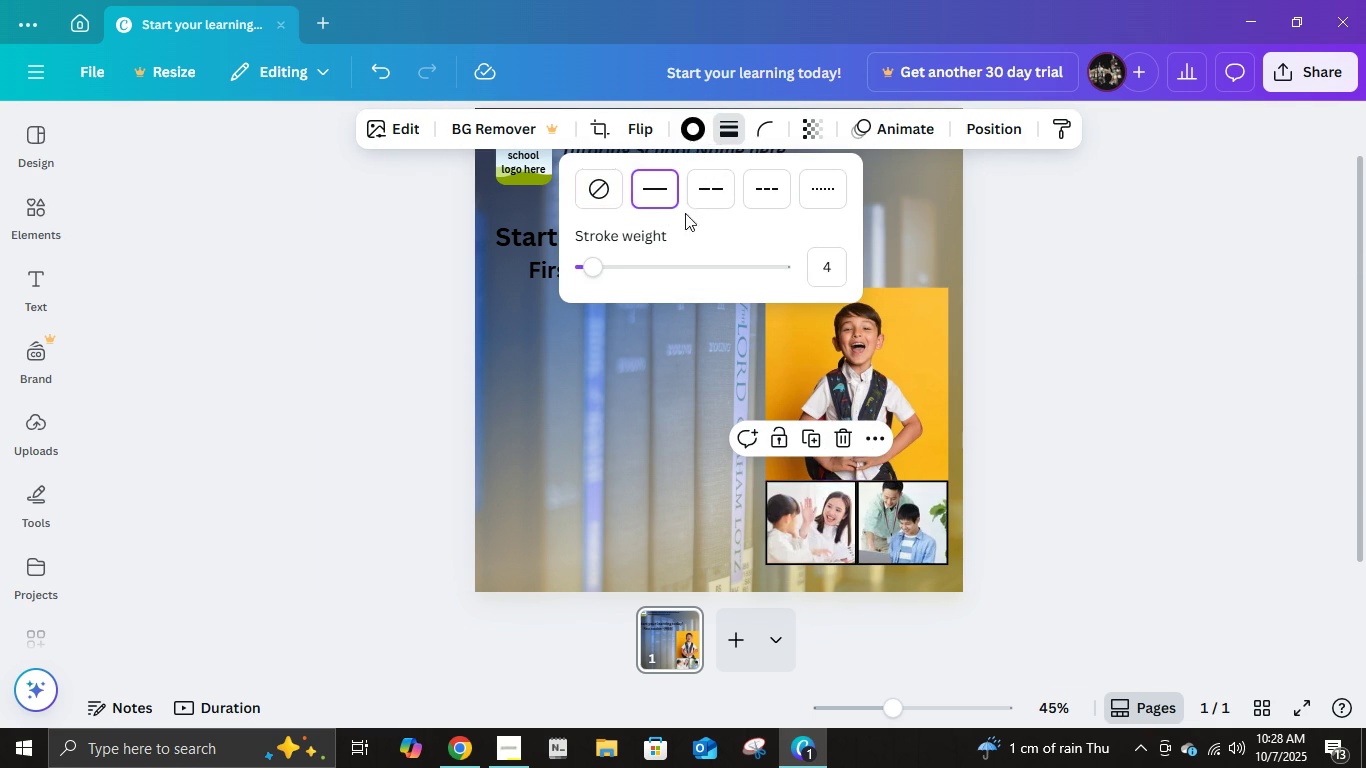 
double_click([827, 355])
 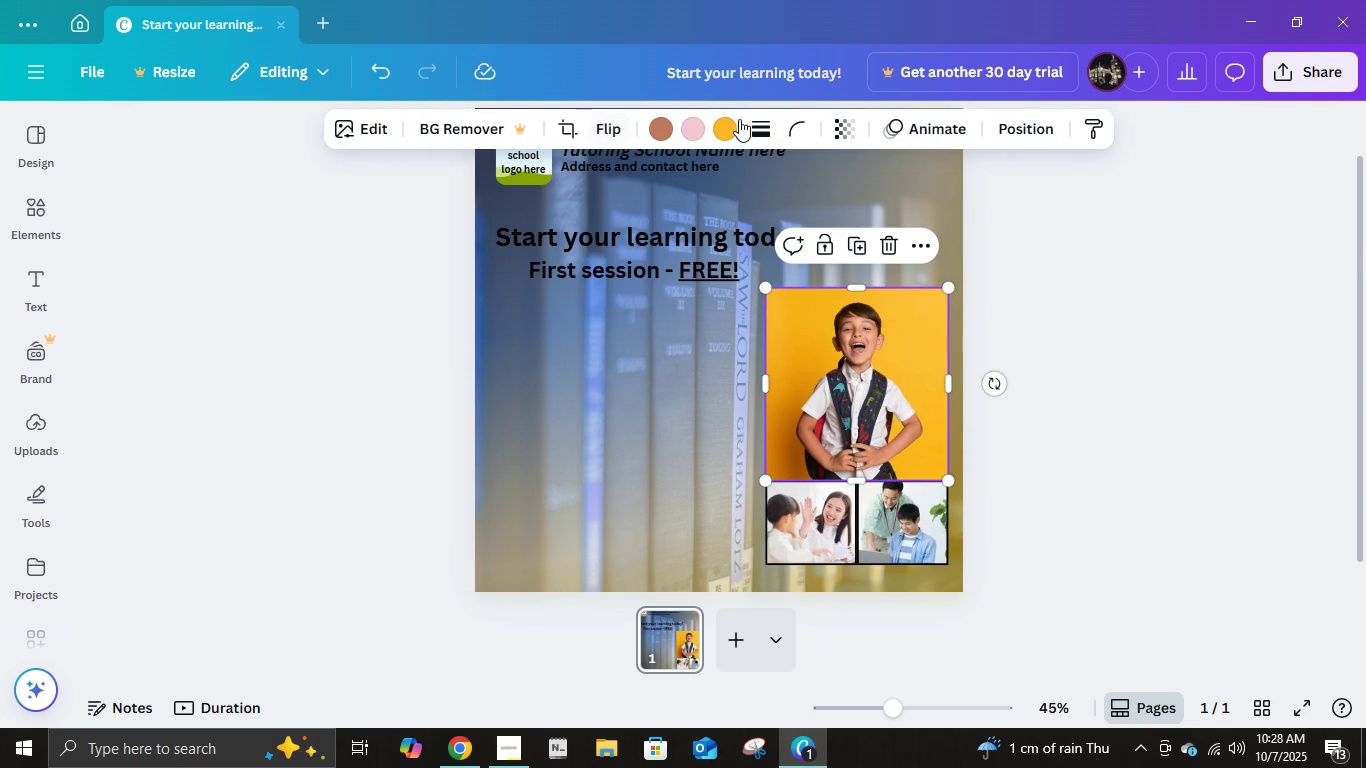 
left_click([751, 123])
 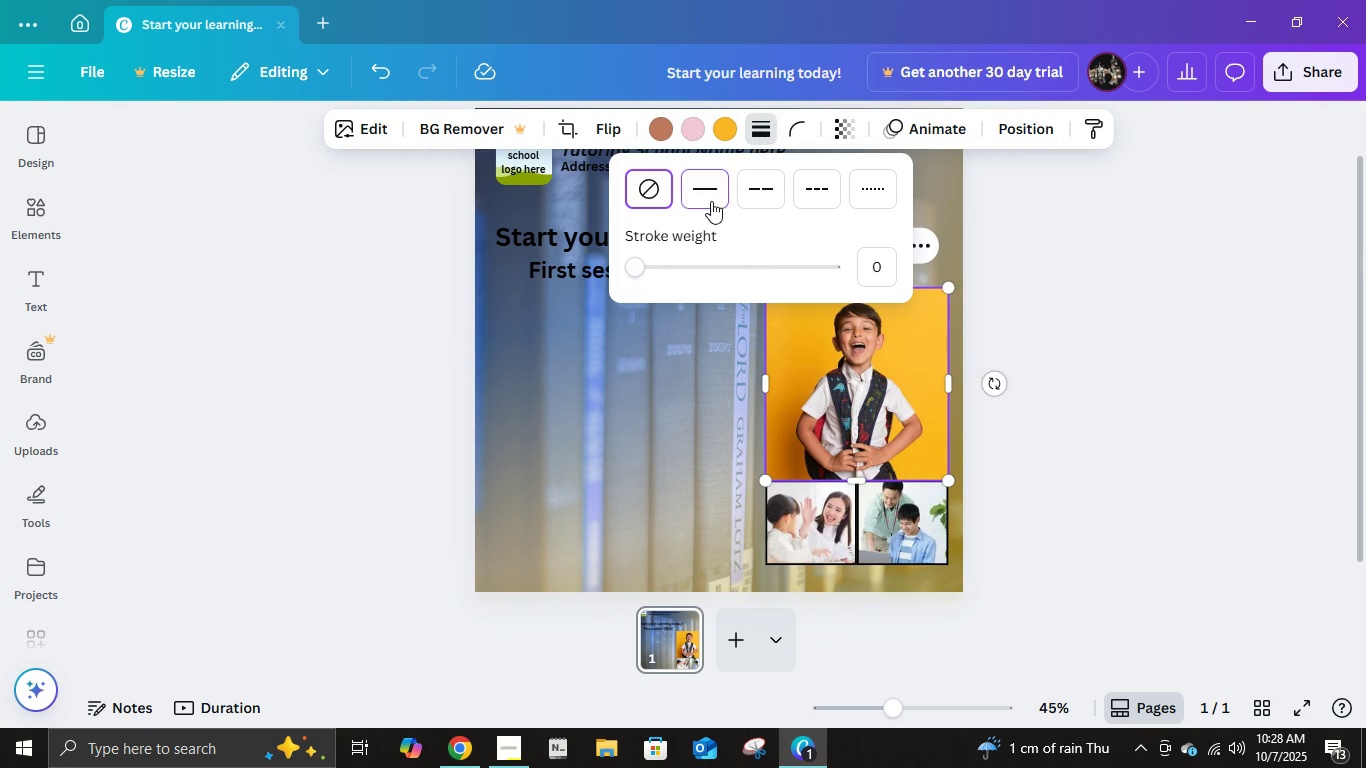 
double_click([711, 201])
 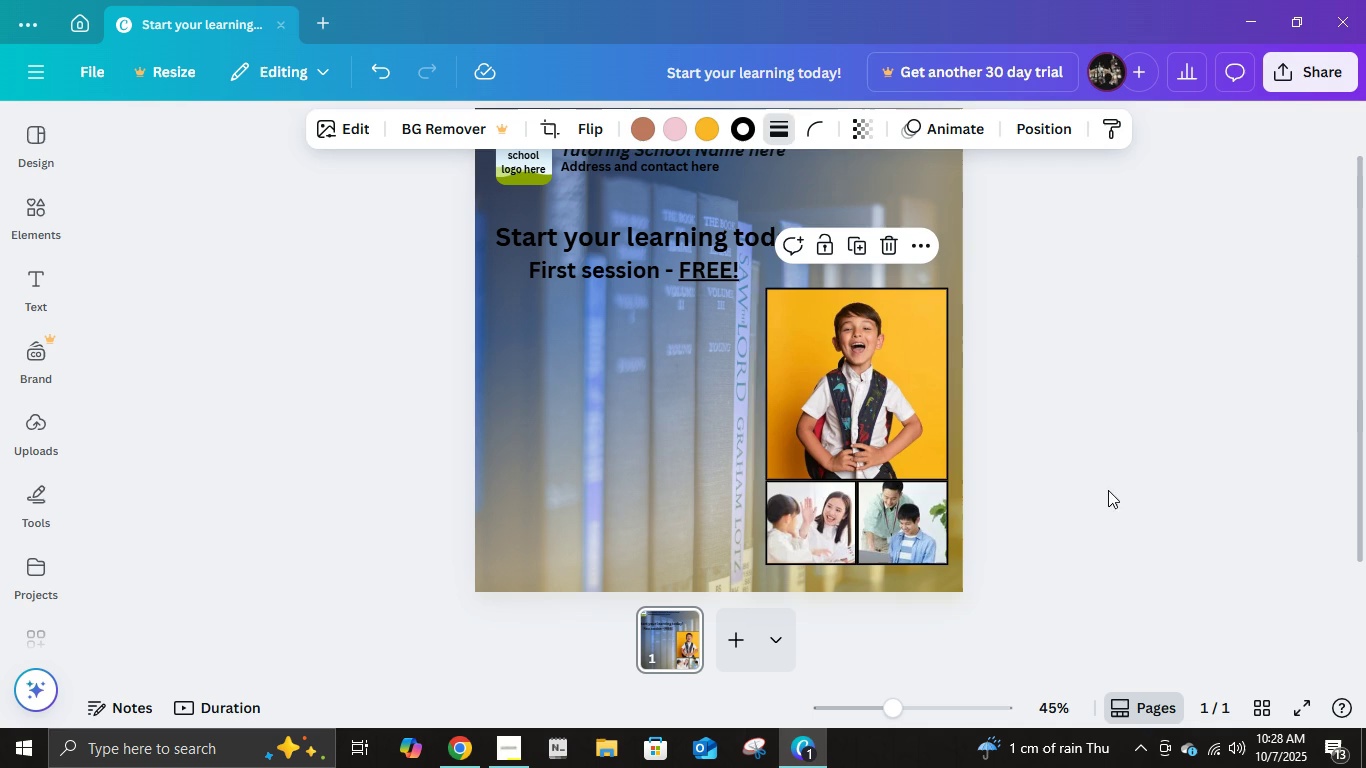 
triple_click([1108, 490])
 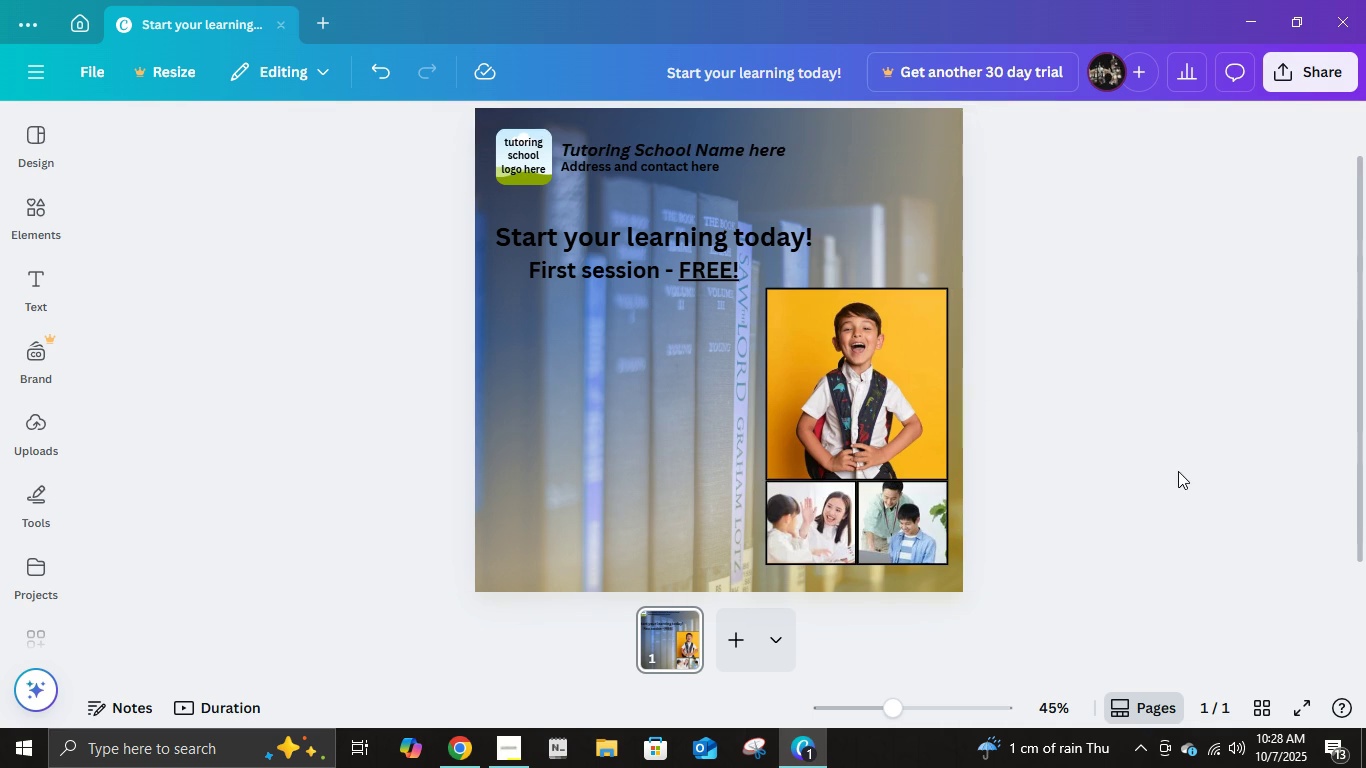 
left_click([1178, 471])
 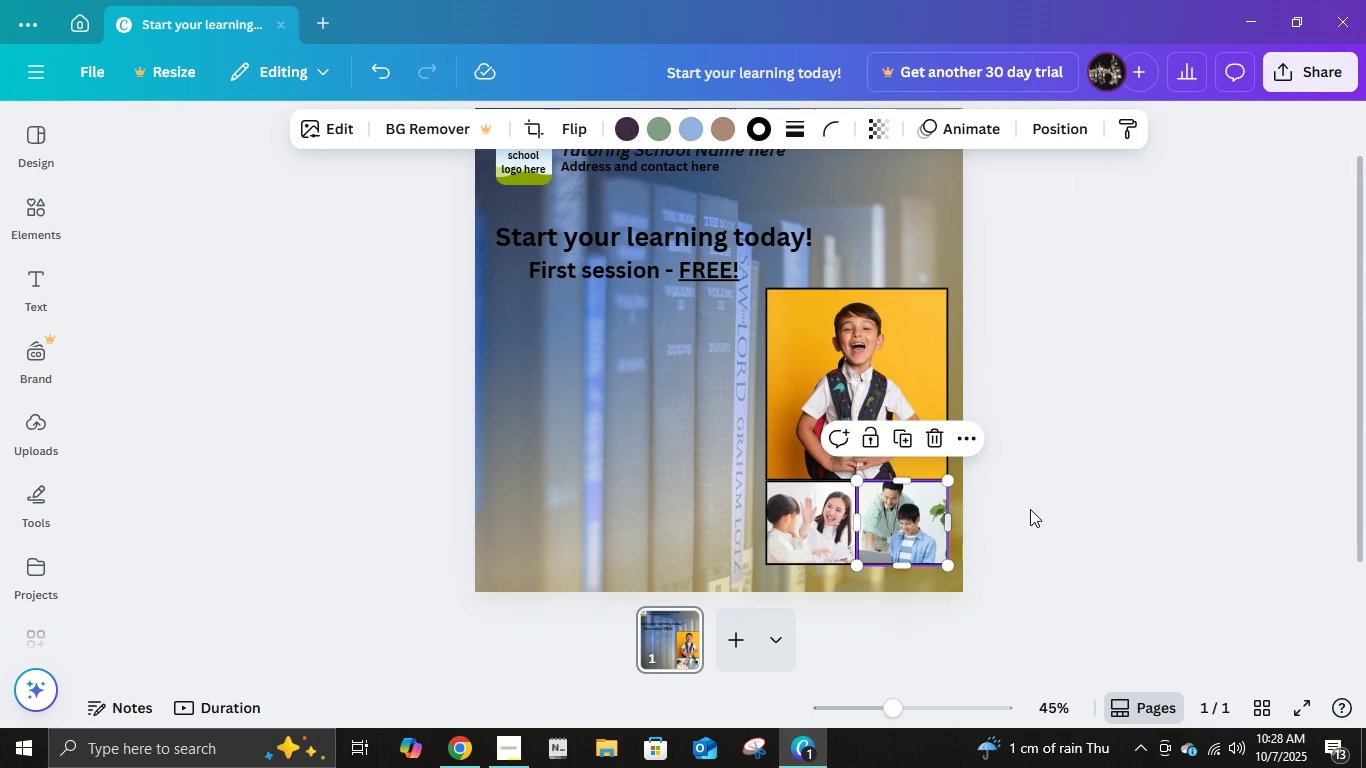 
double_click([1150, 472])
 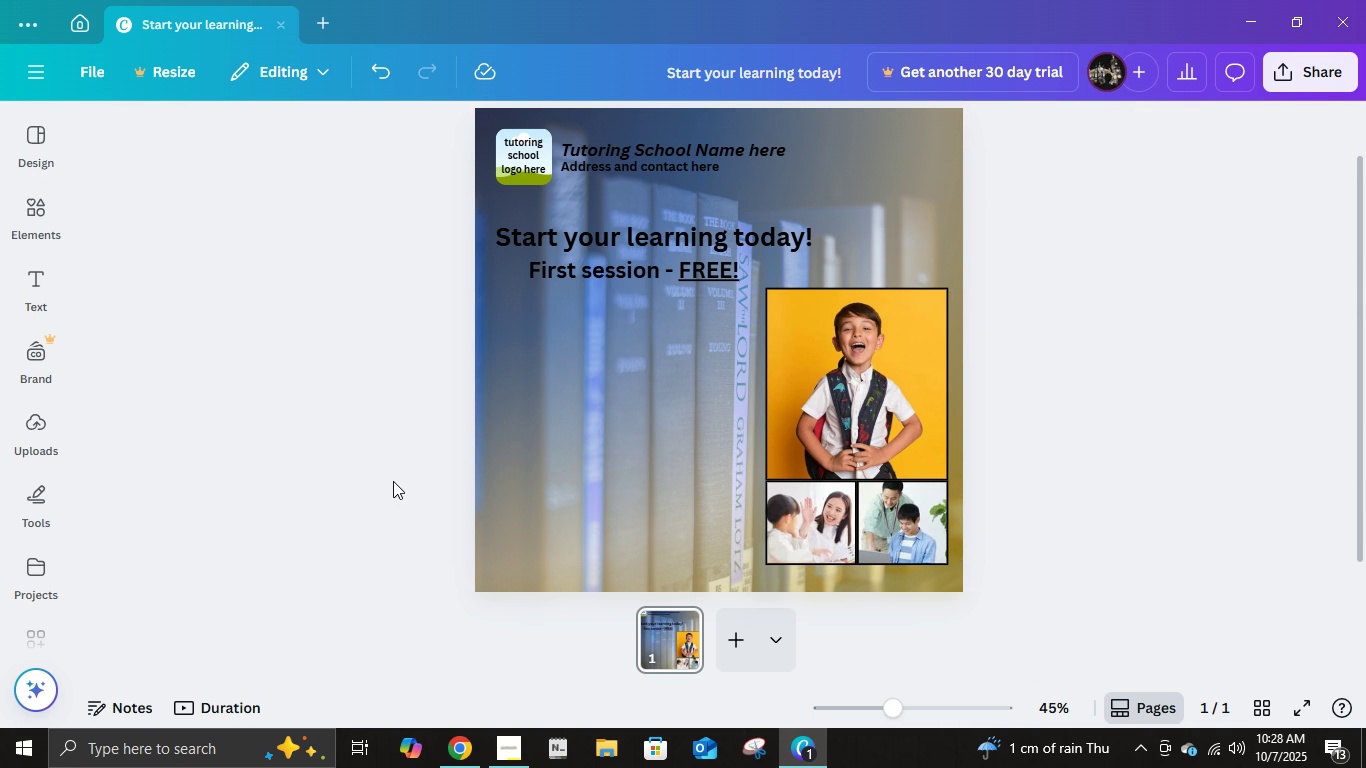 
mouse_move([638, 467])
 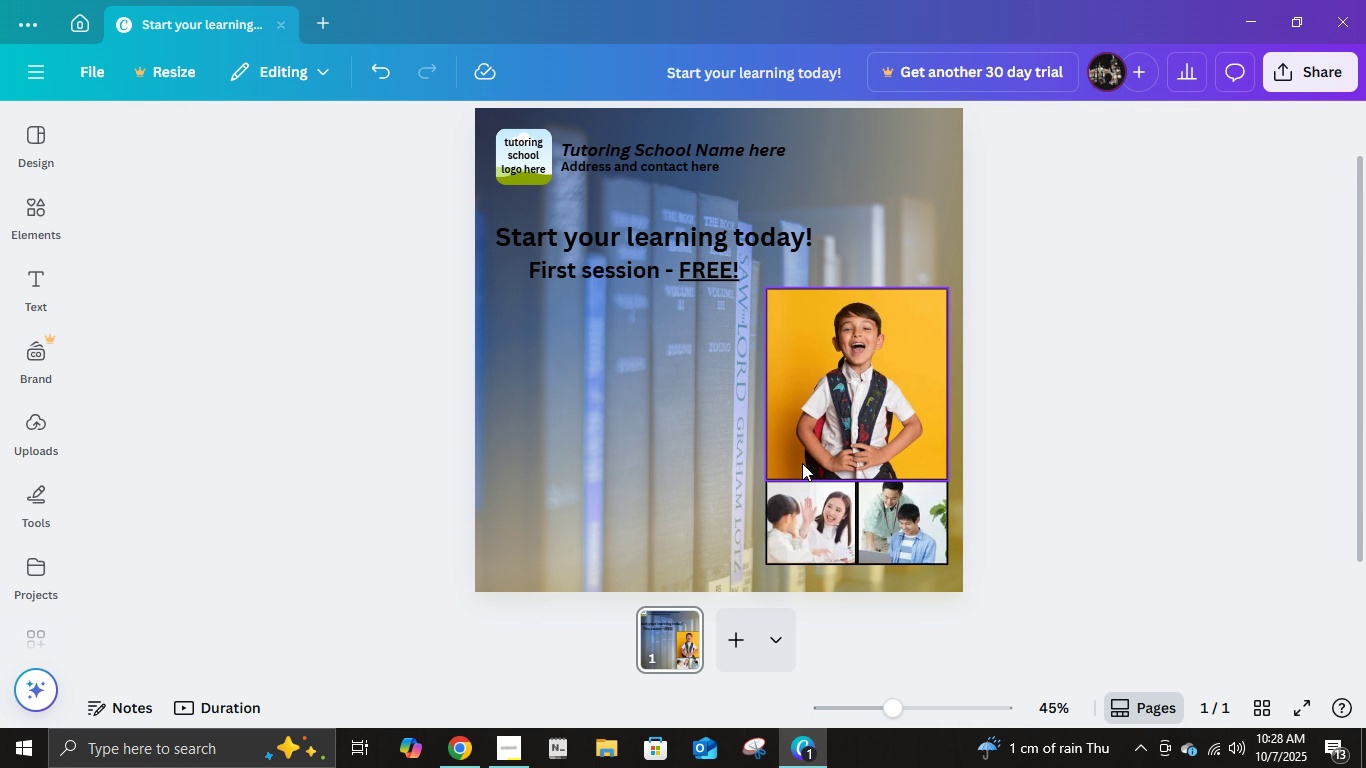 
scroll: coordinate [803, 465], scroll_direction: down, amount: 5.0
 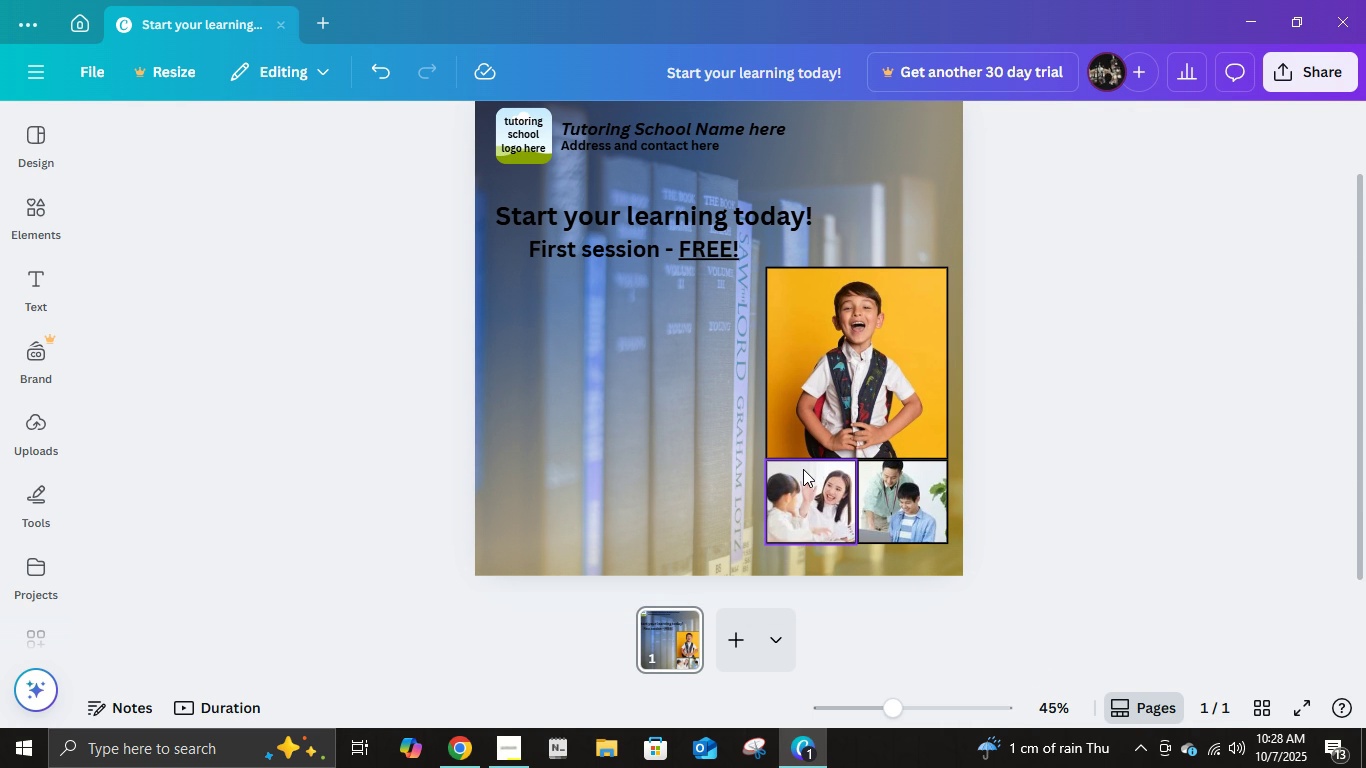 
scroll: coordinate [798, 476], scroll_direction: up, amount: 1.0
 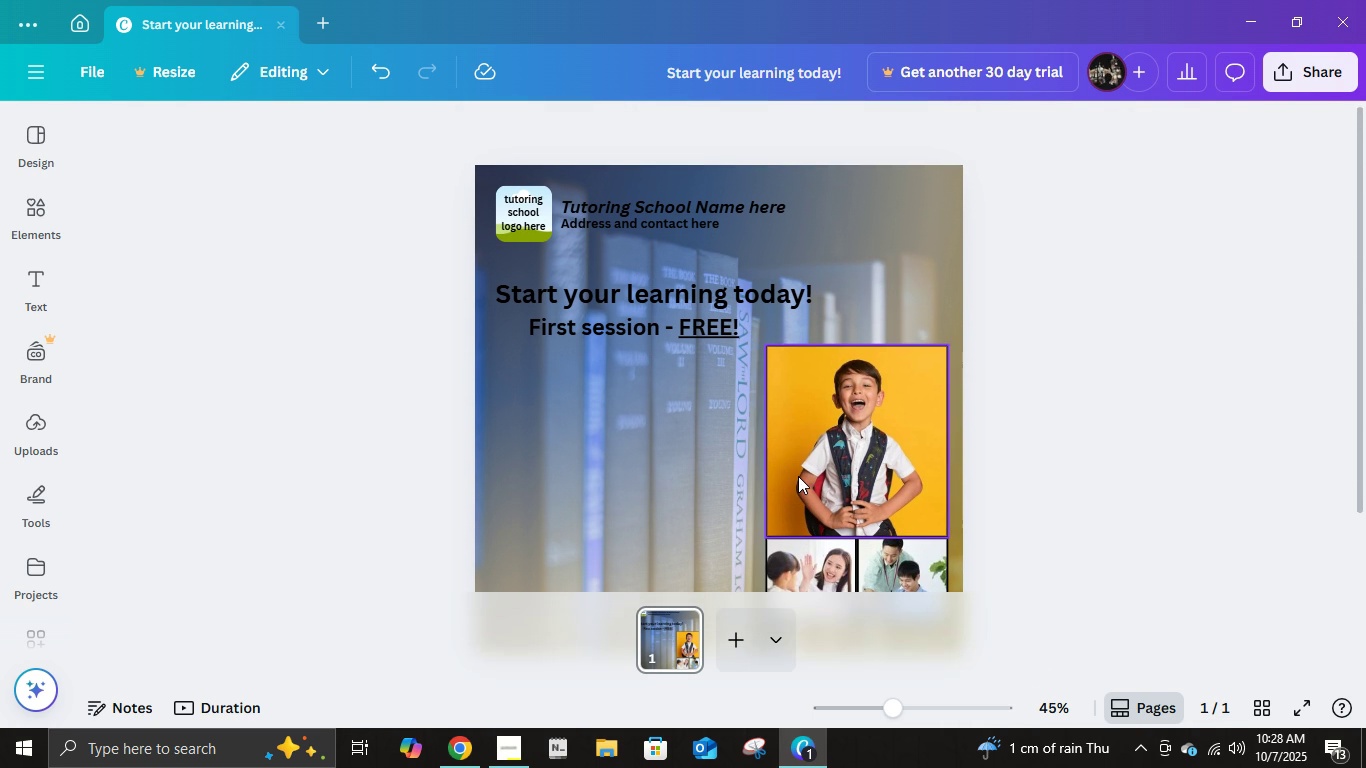 
scroll: coordinate [798, 476], scroll_direction: down, amount: 1.0
 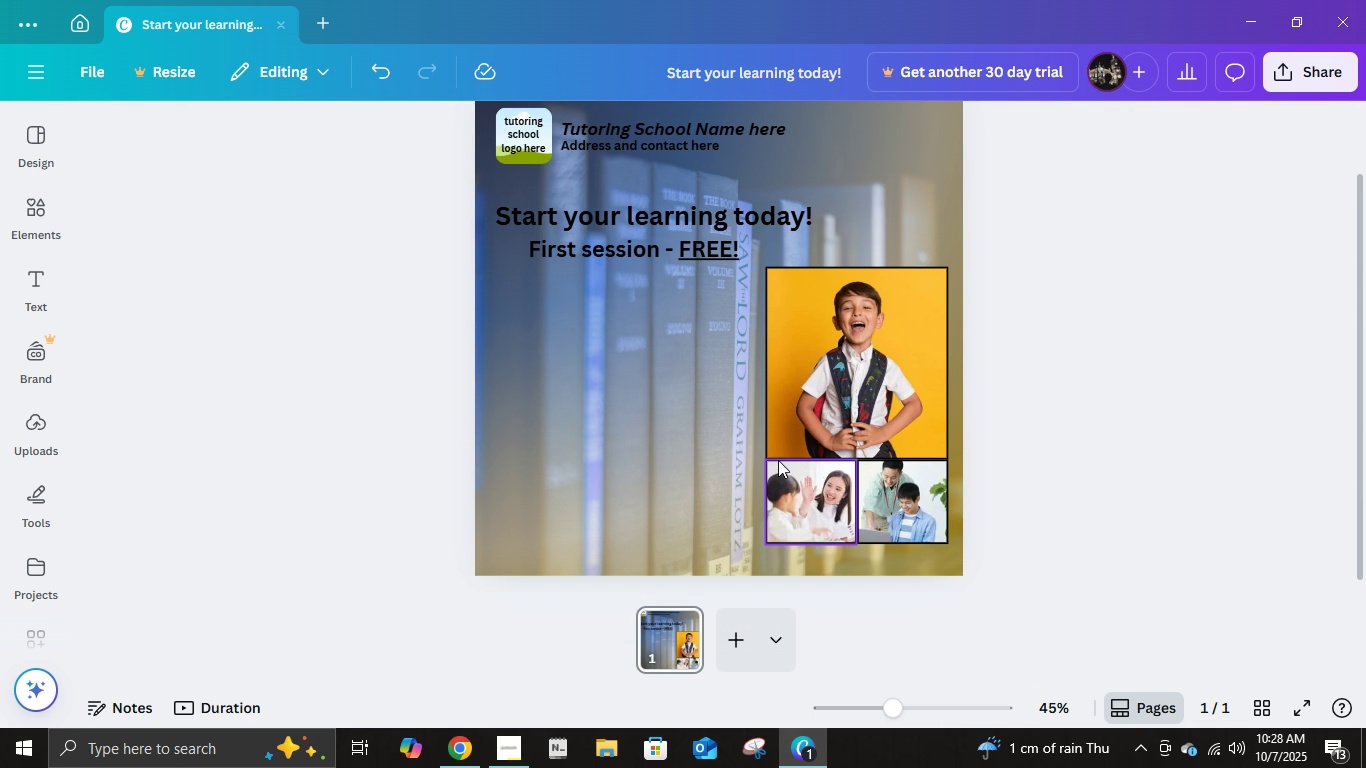 
scroll: coordinate [672, 277], scroll_direction: up, amount: 1.0
 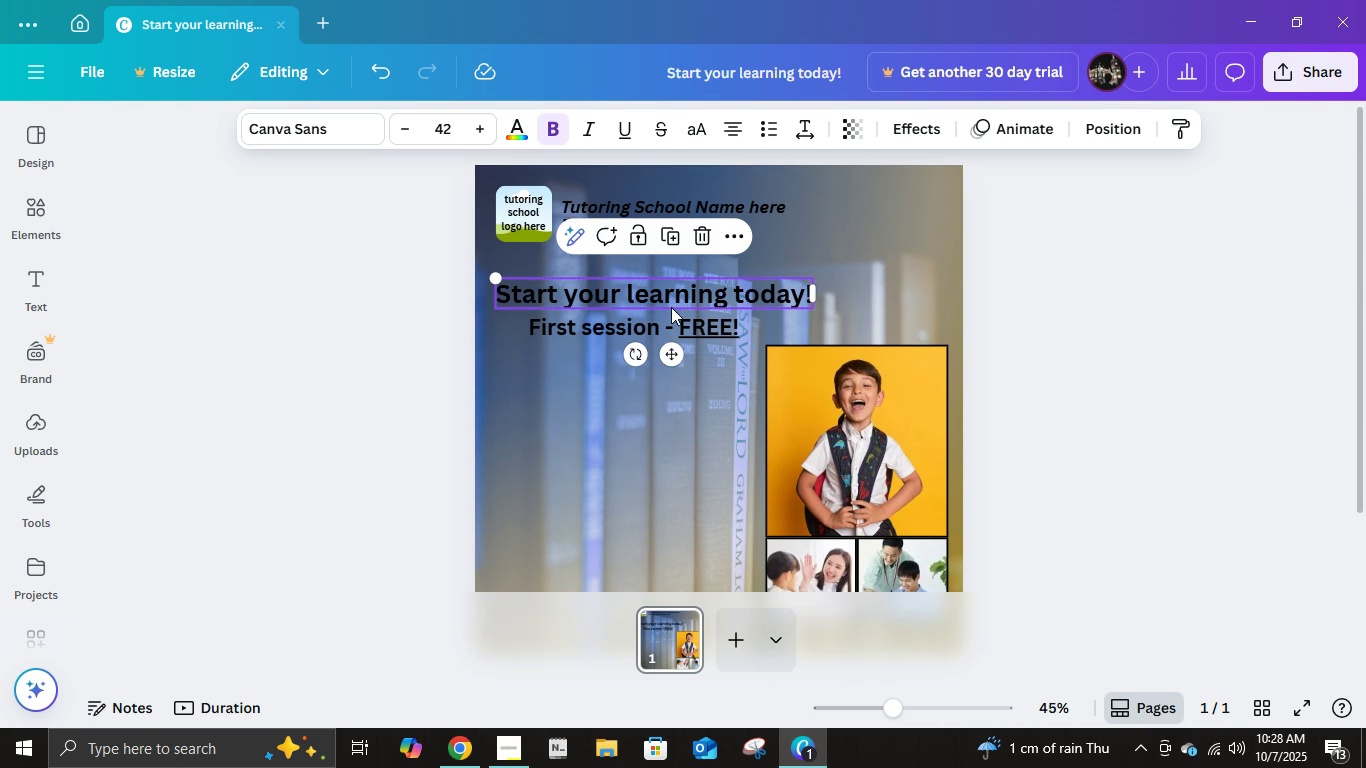 
left_click([671, 307])